 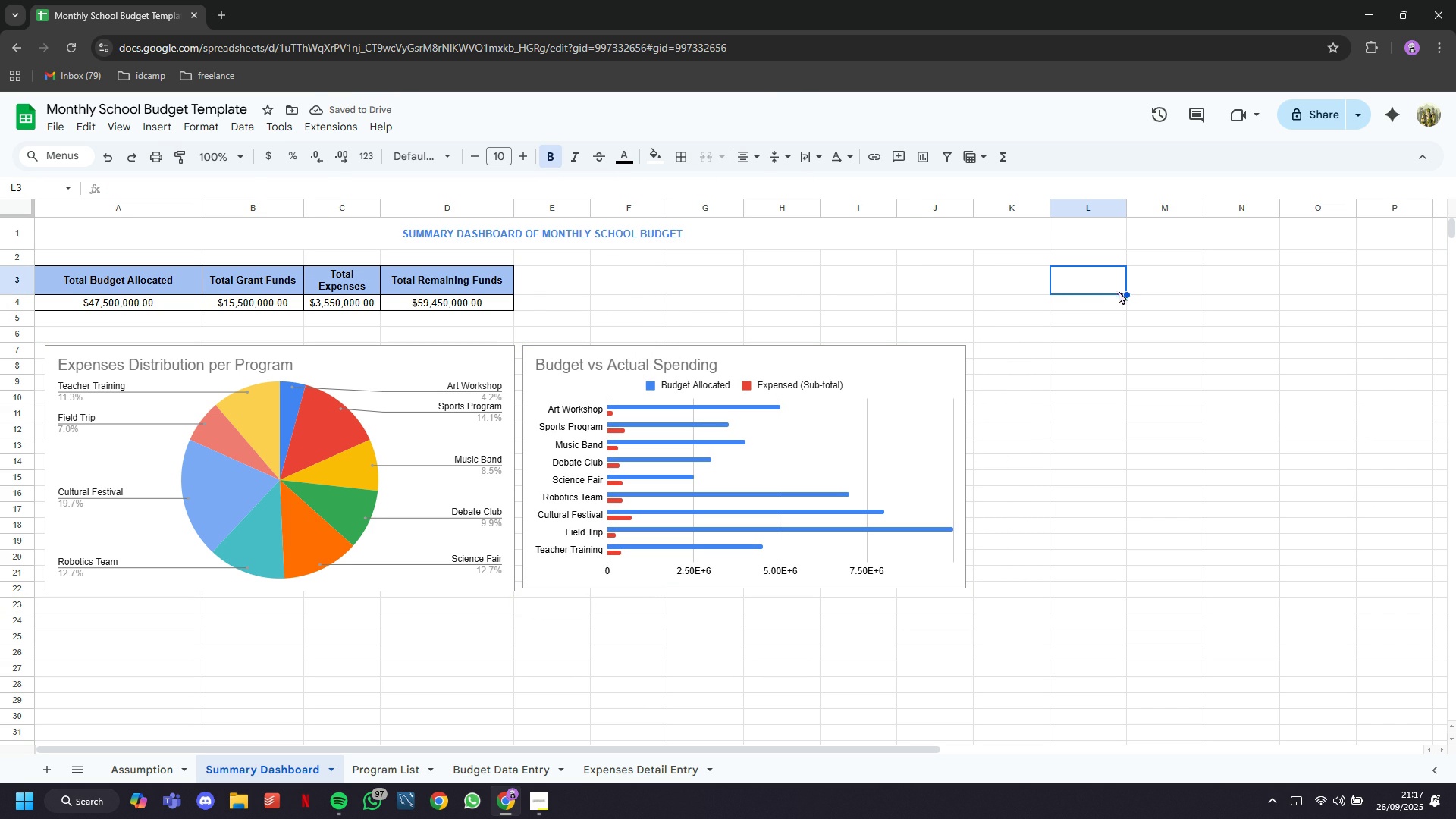 
double_click([522, 148])
 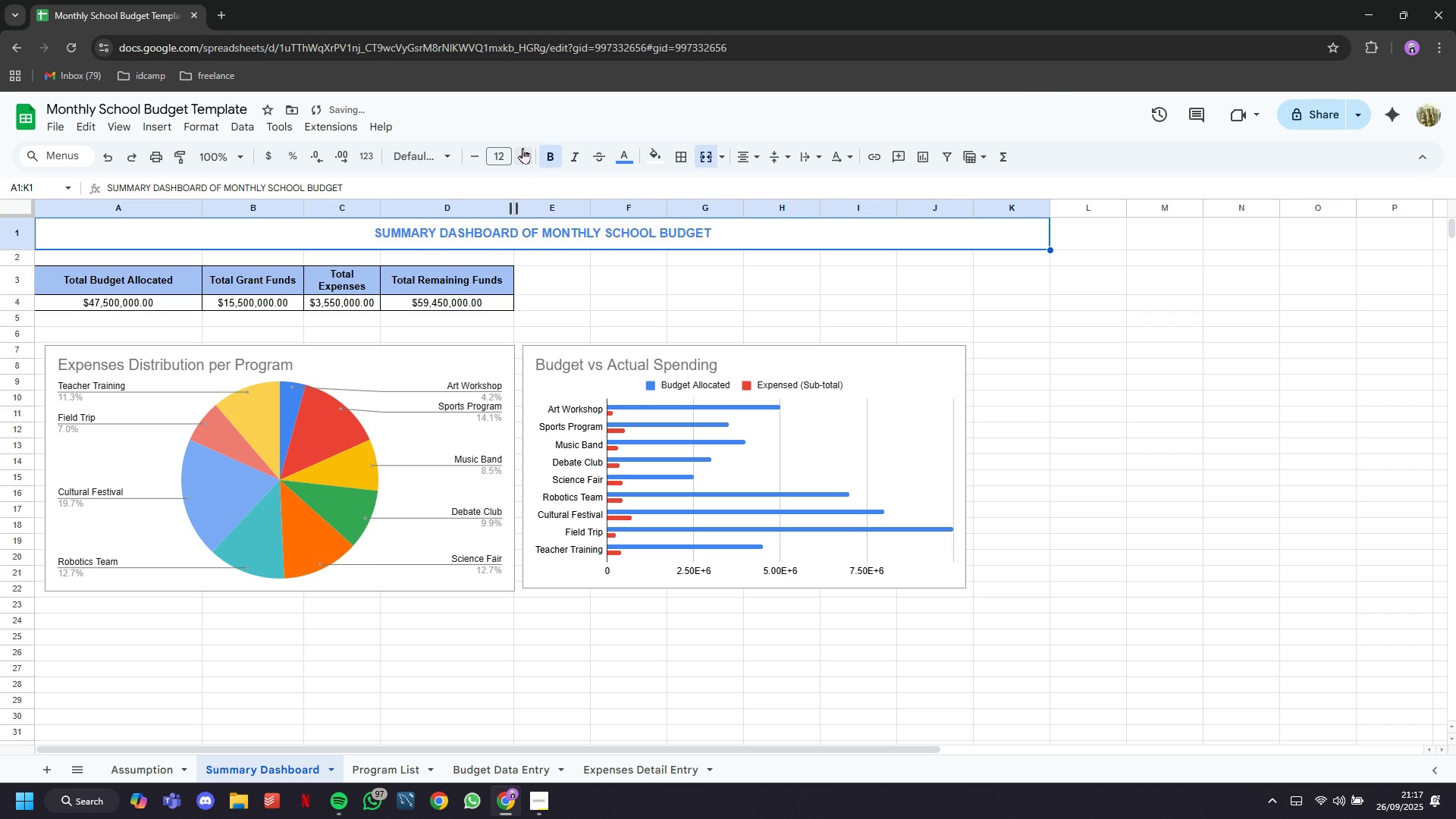 
triple_click([522, 148])
 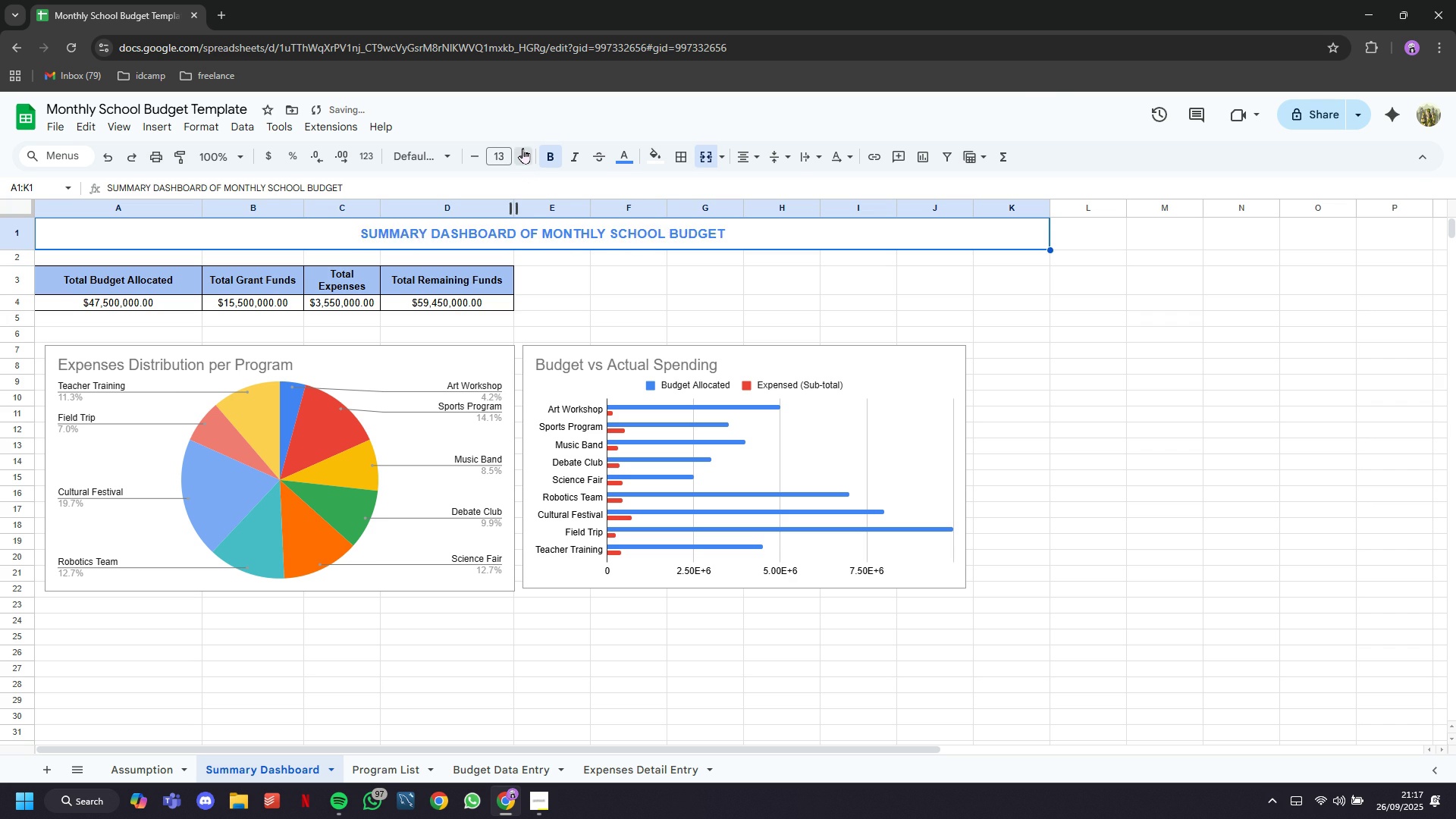 
triple_click([522, 148])
 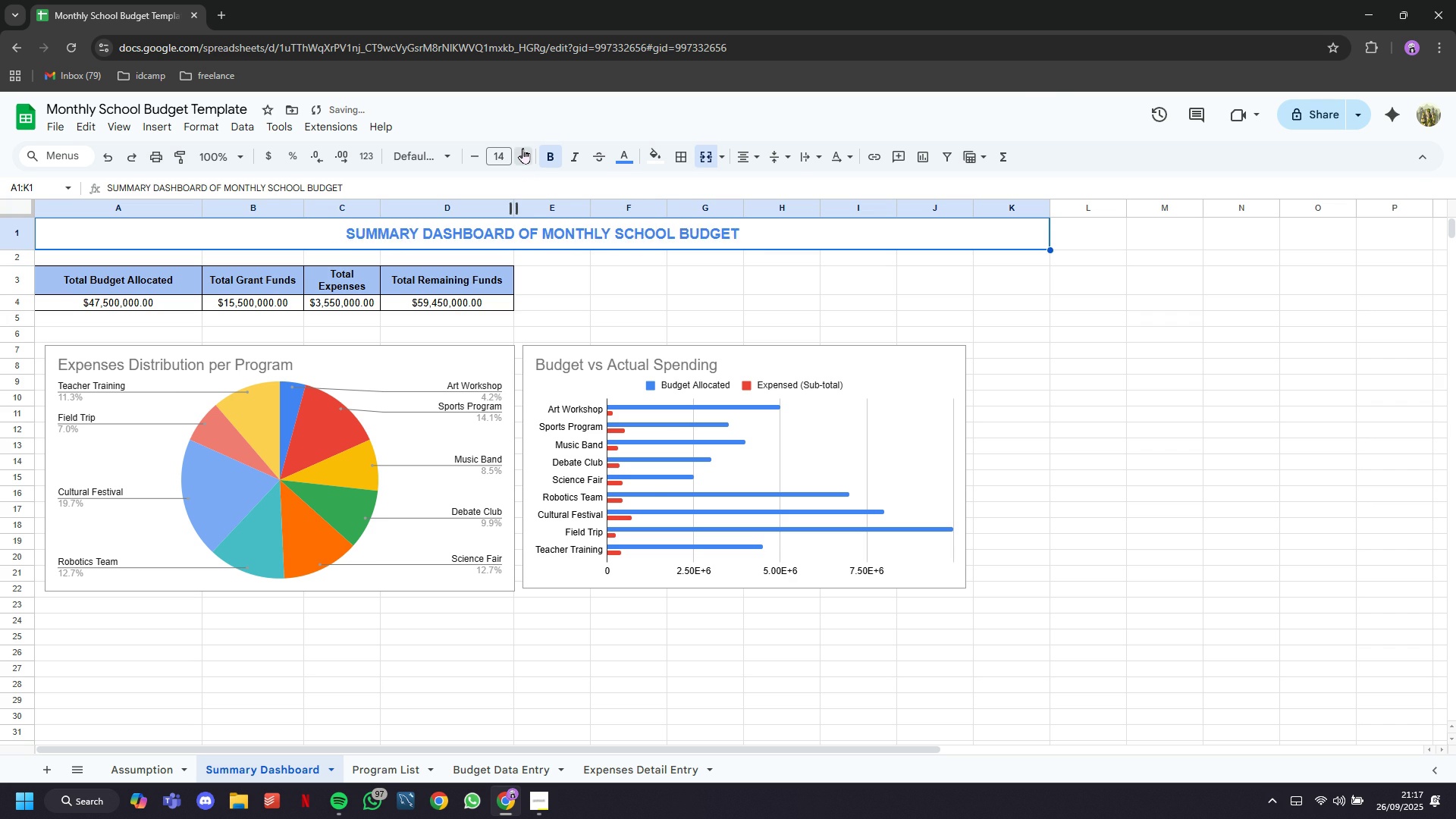 
triple_click([522, 148])
 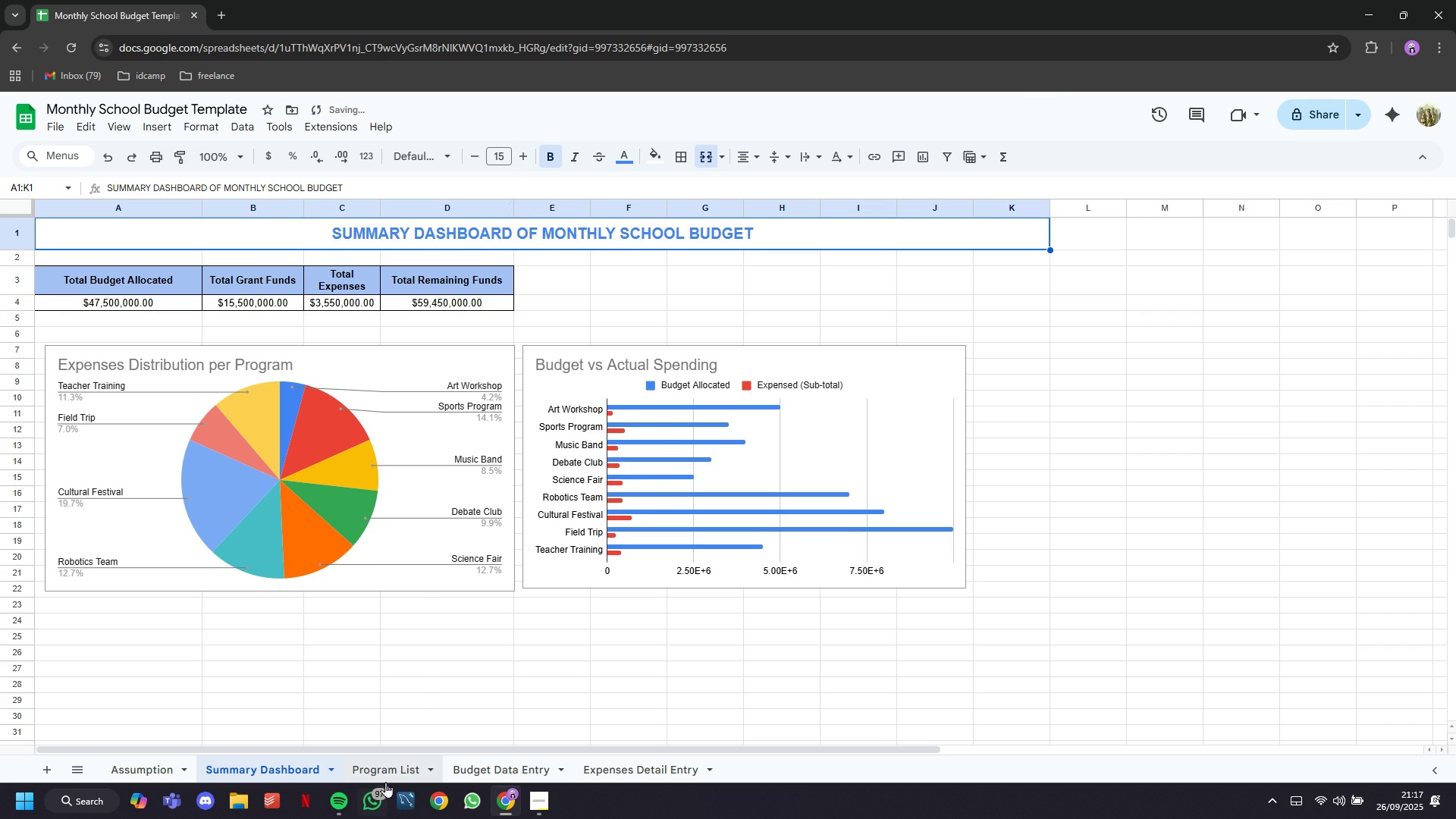 
left_click([381, 772])
 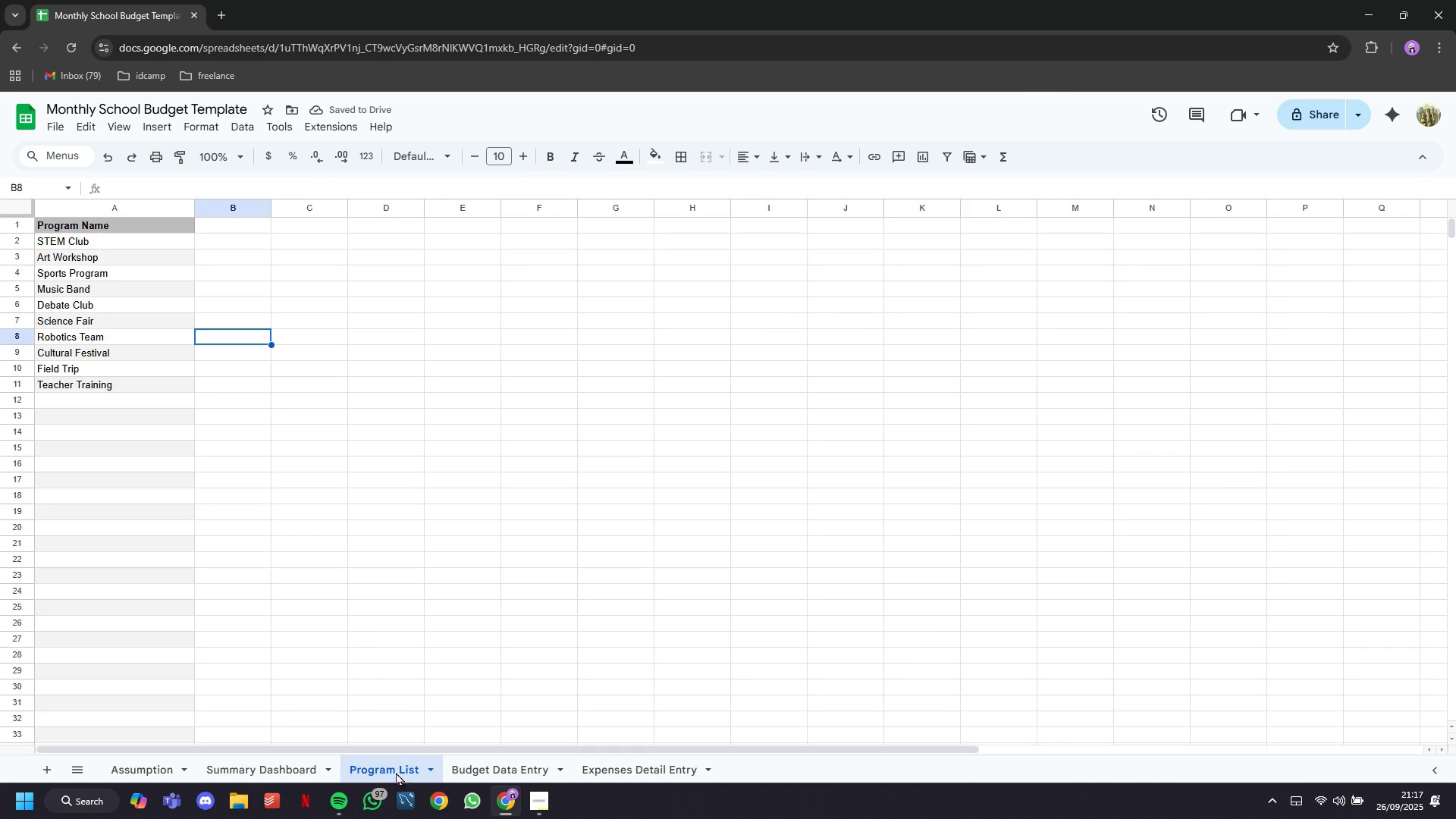 
mouse_move([447, 756])
 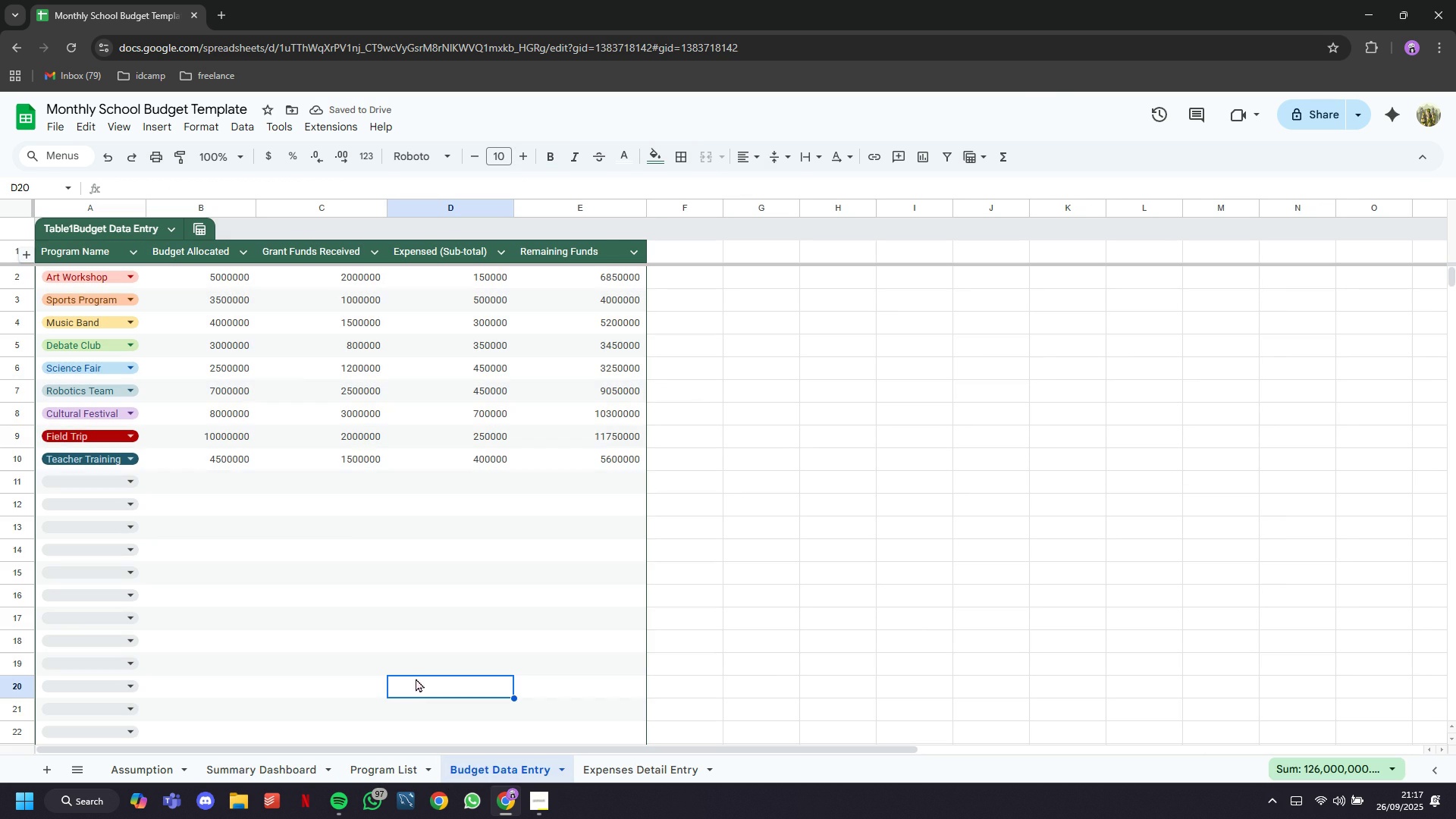 
left_click([416, 678])
 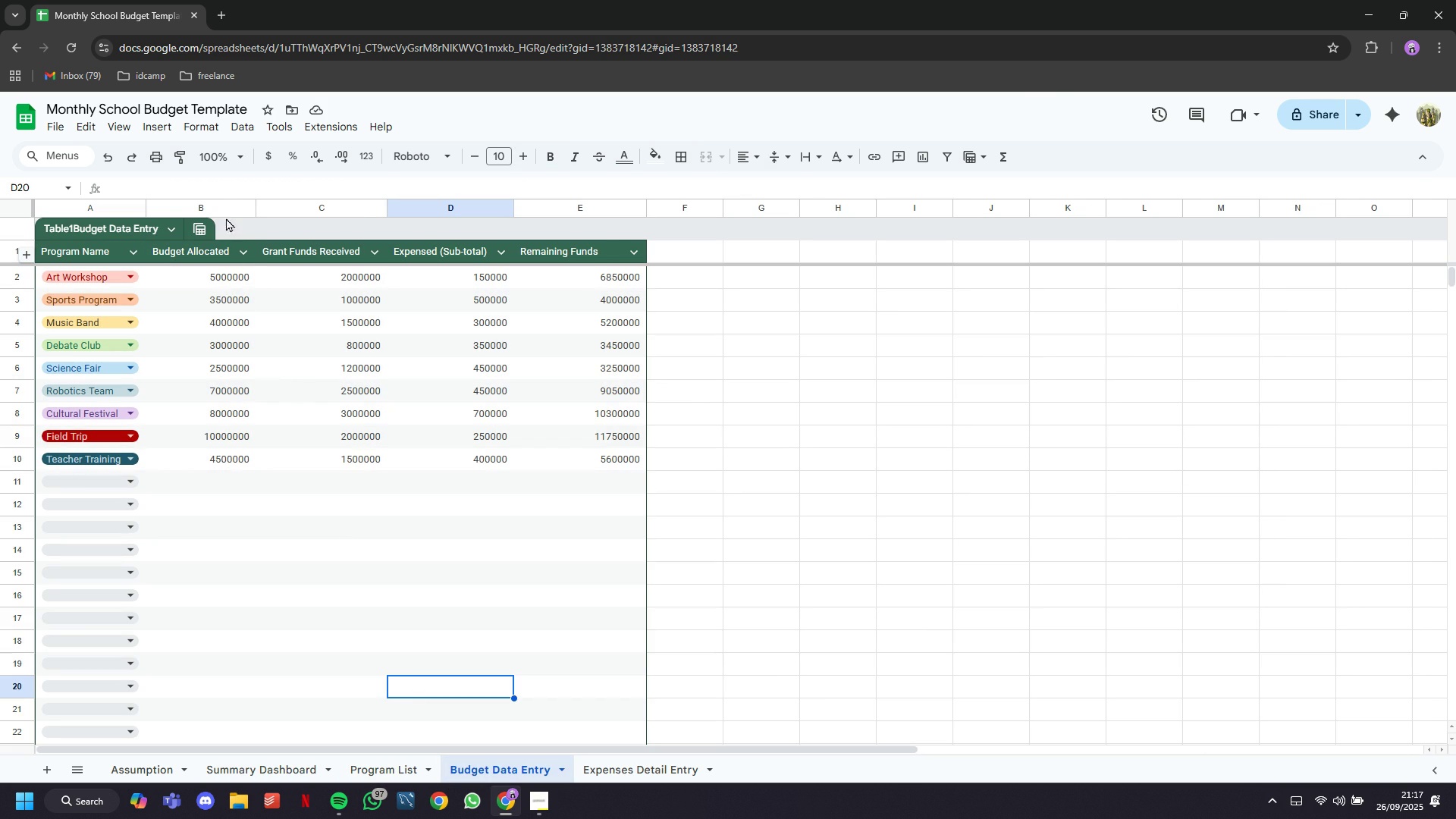 
left_click([226, 212])